 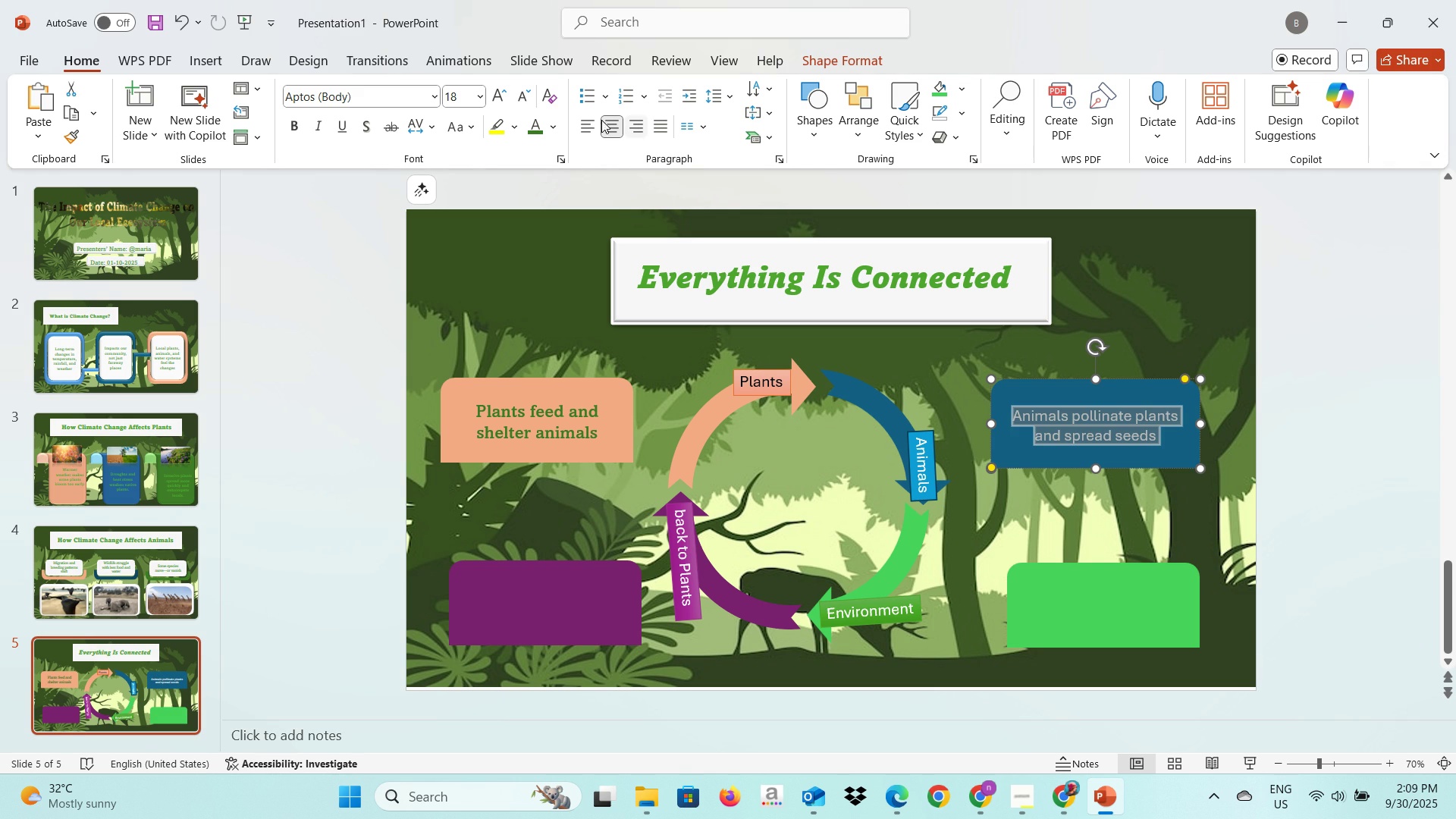 
left_click([433, 102])
 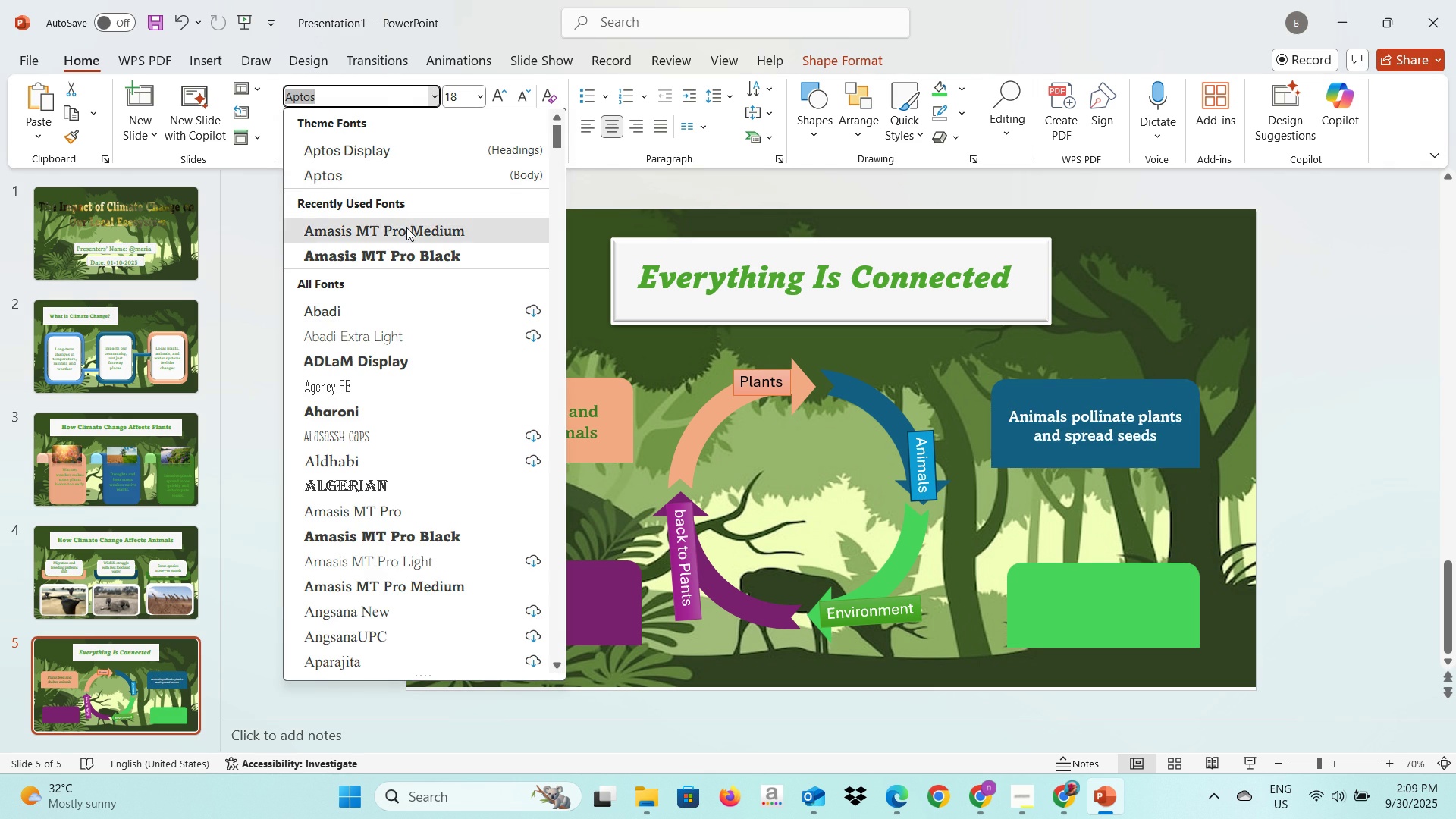 
left_click([406, 228])
 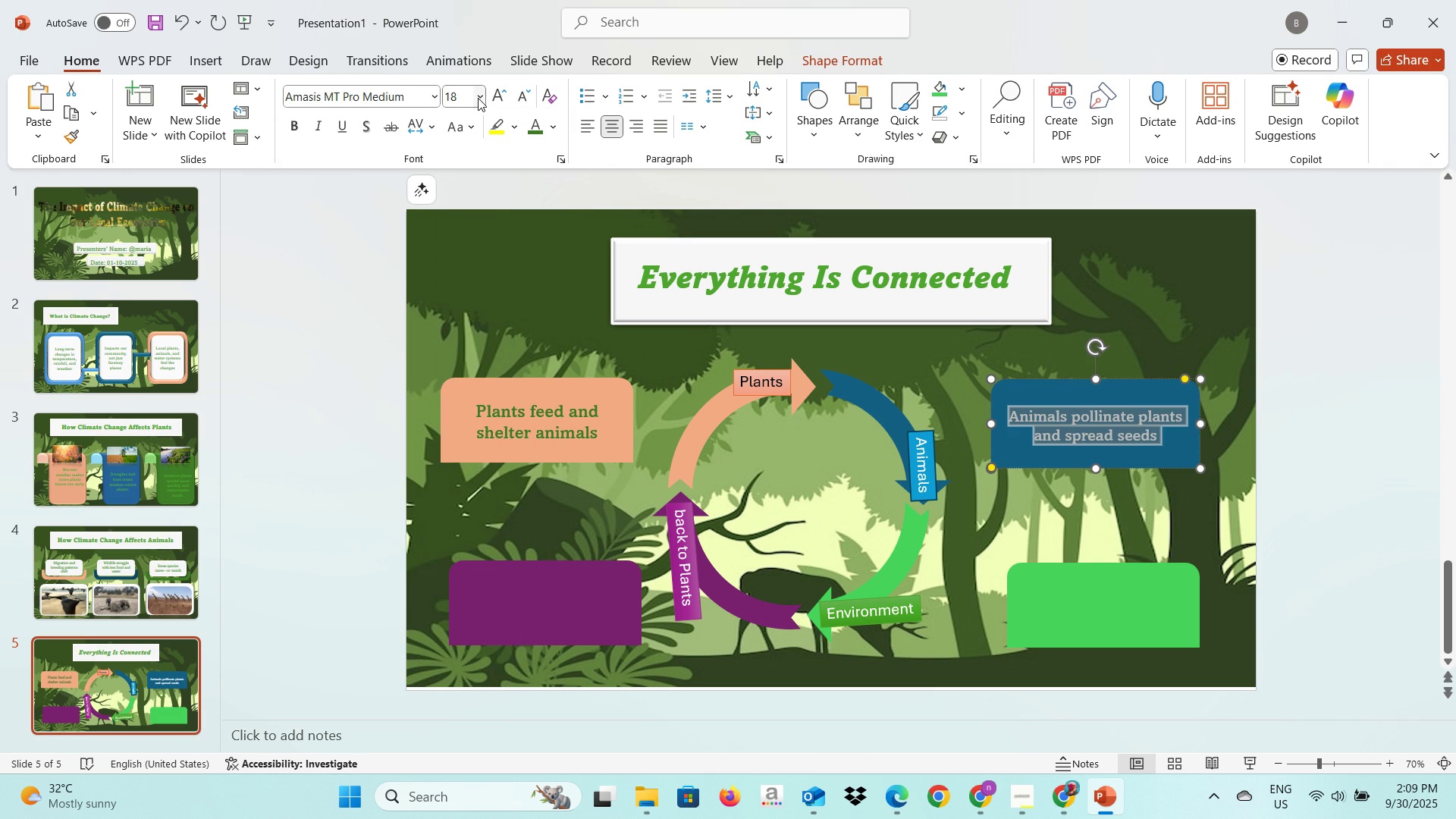 
left_click([478, 98])
 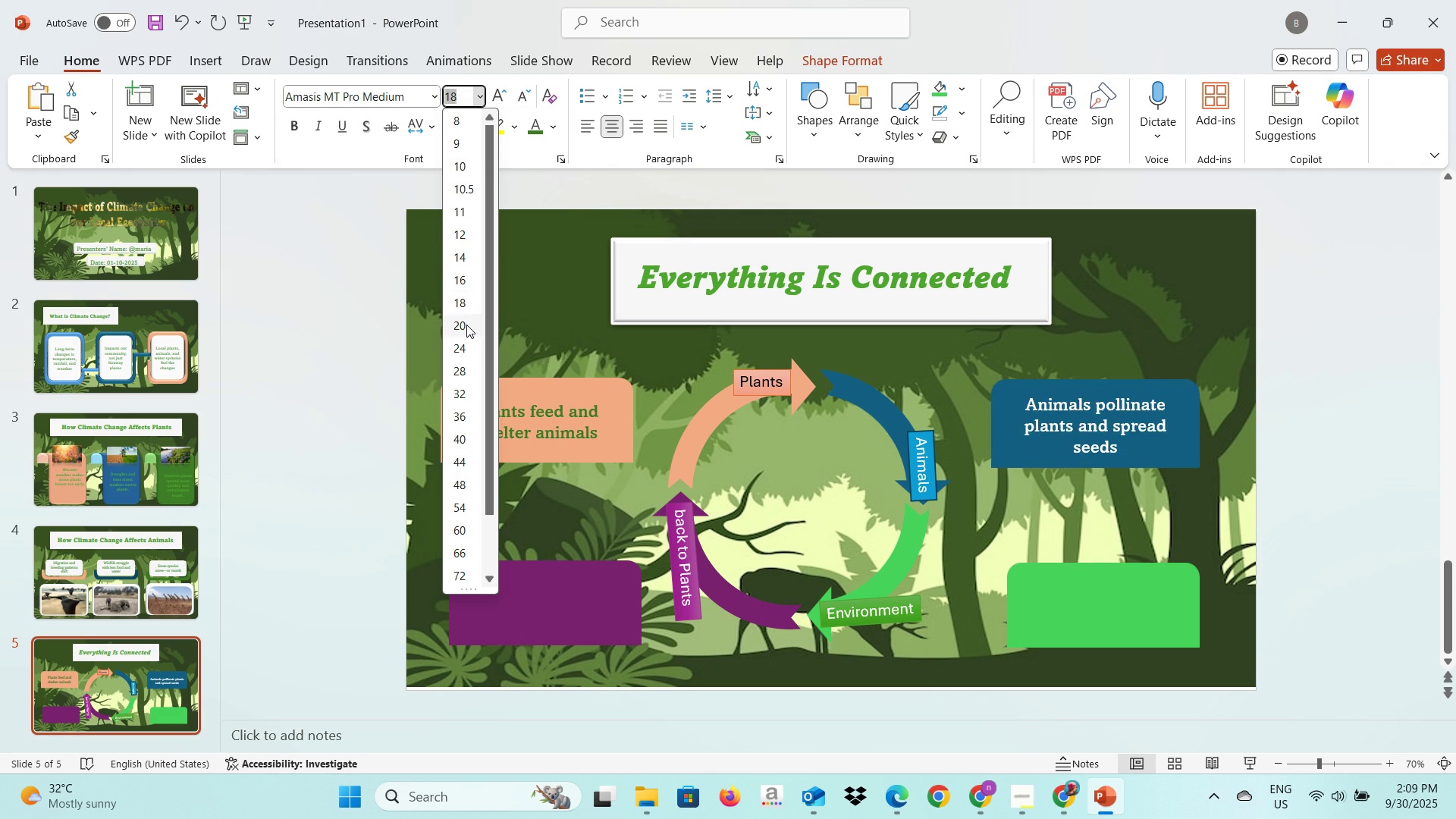 
left_click([466, 325])
 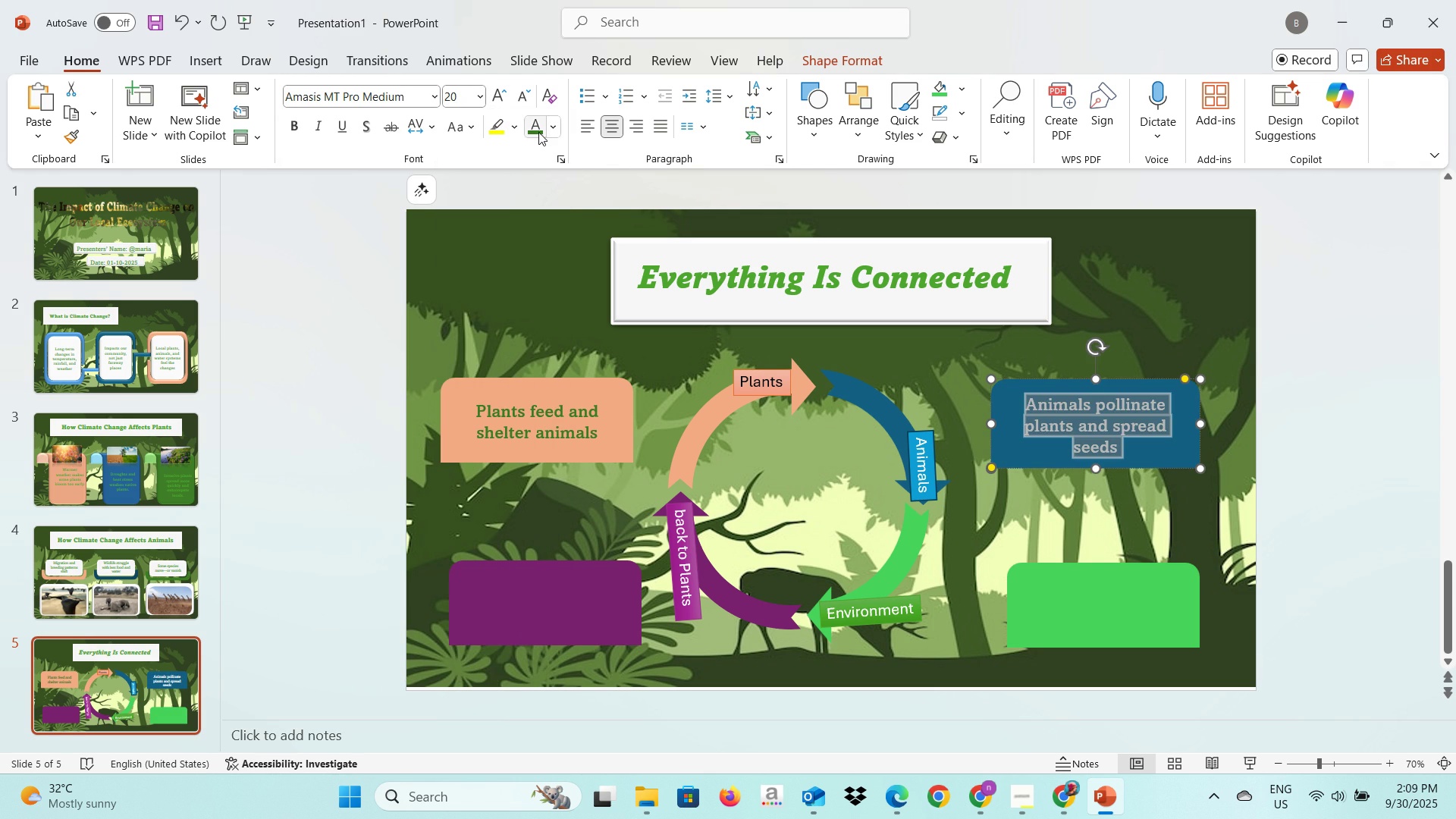 
left_click([538, 131])
 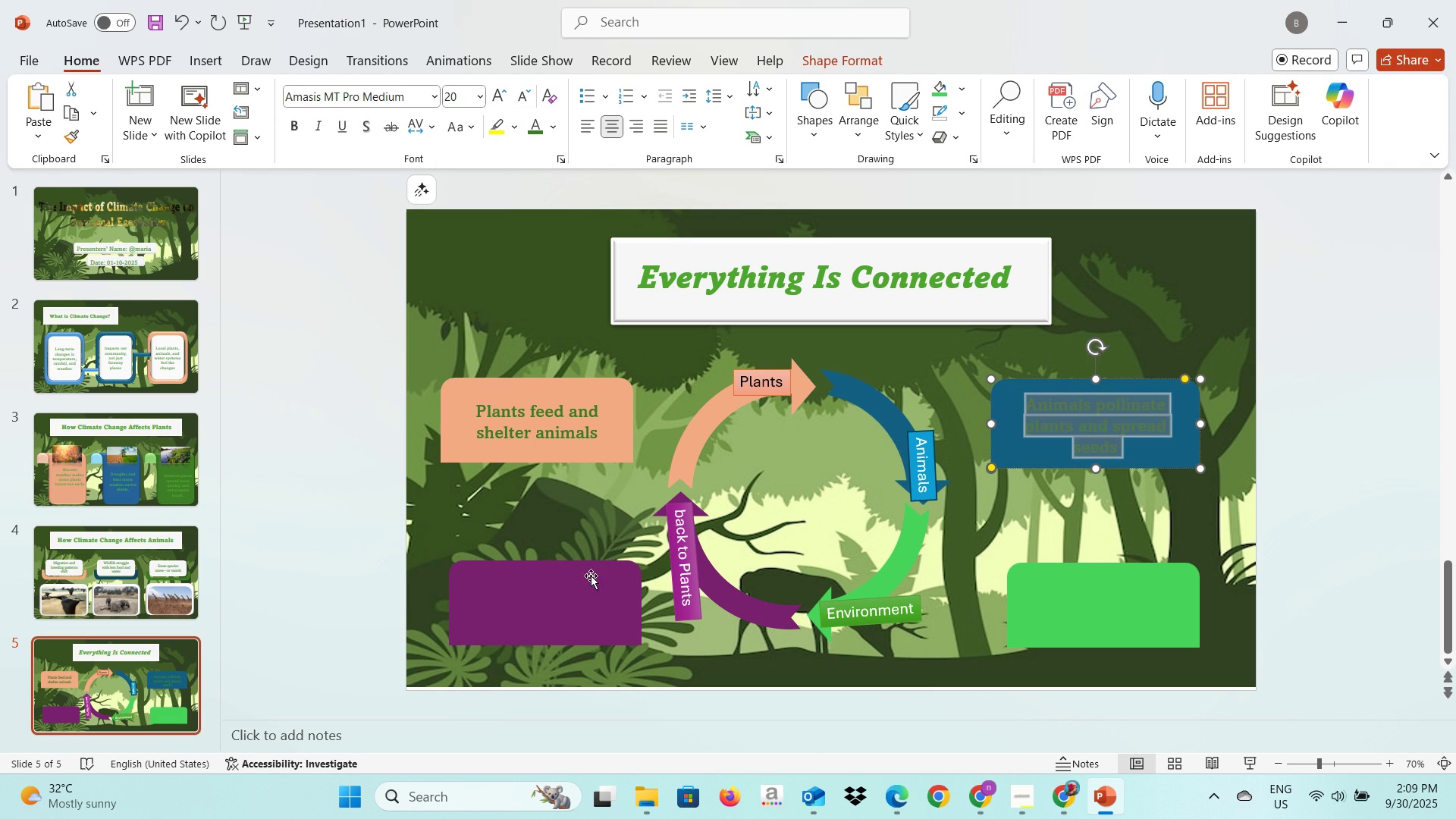 
left_click([591, 576])
 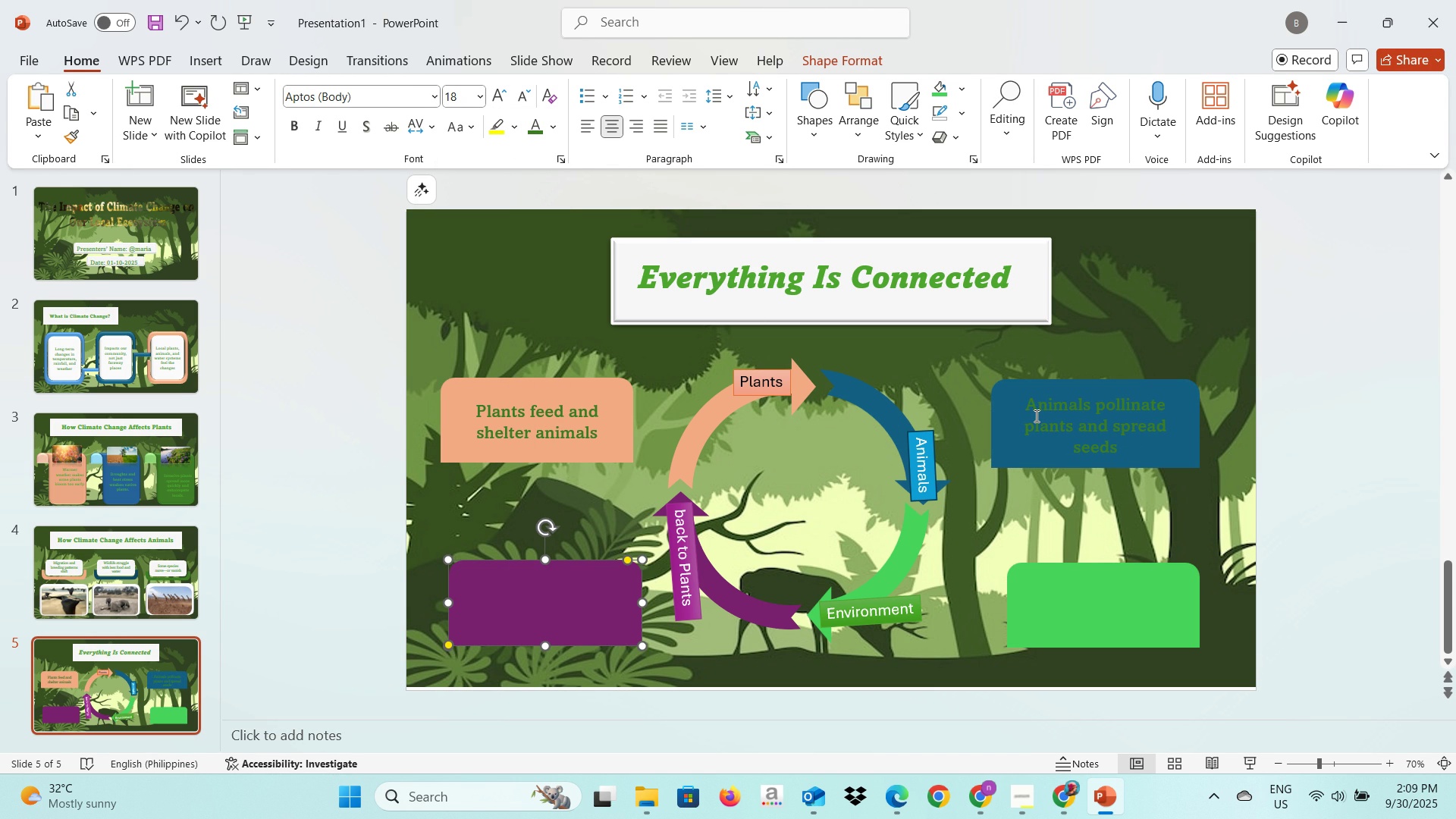 
left_click([1035, 418])